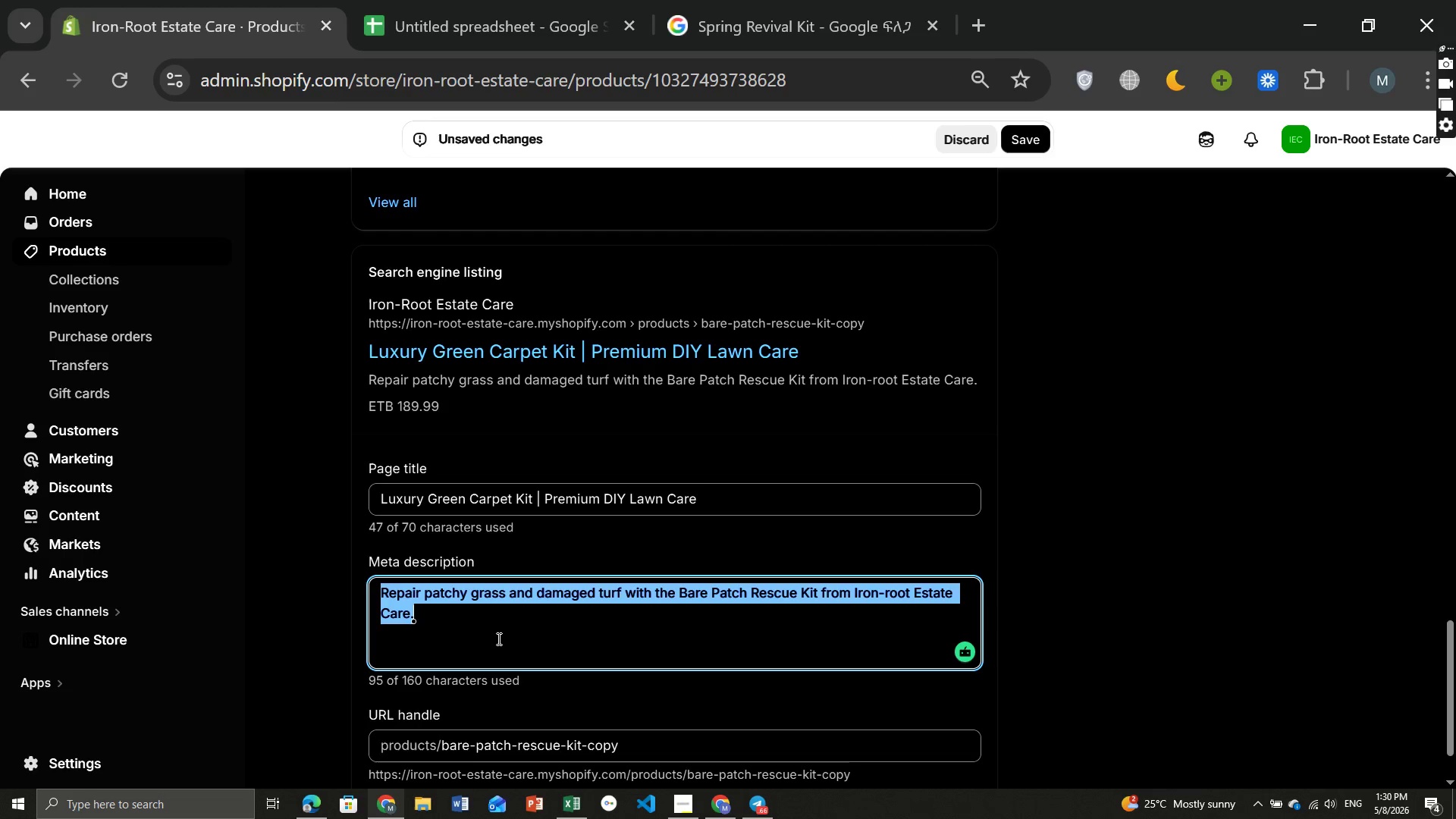 
key(Control+A)
 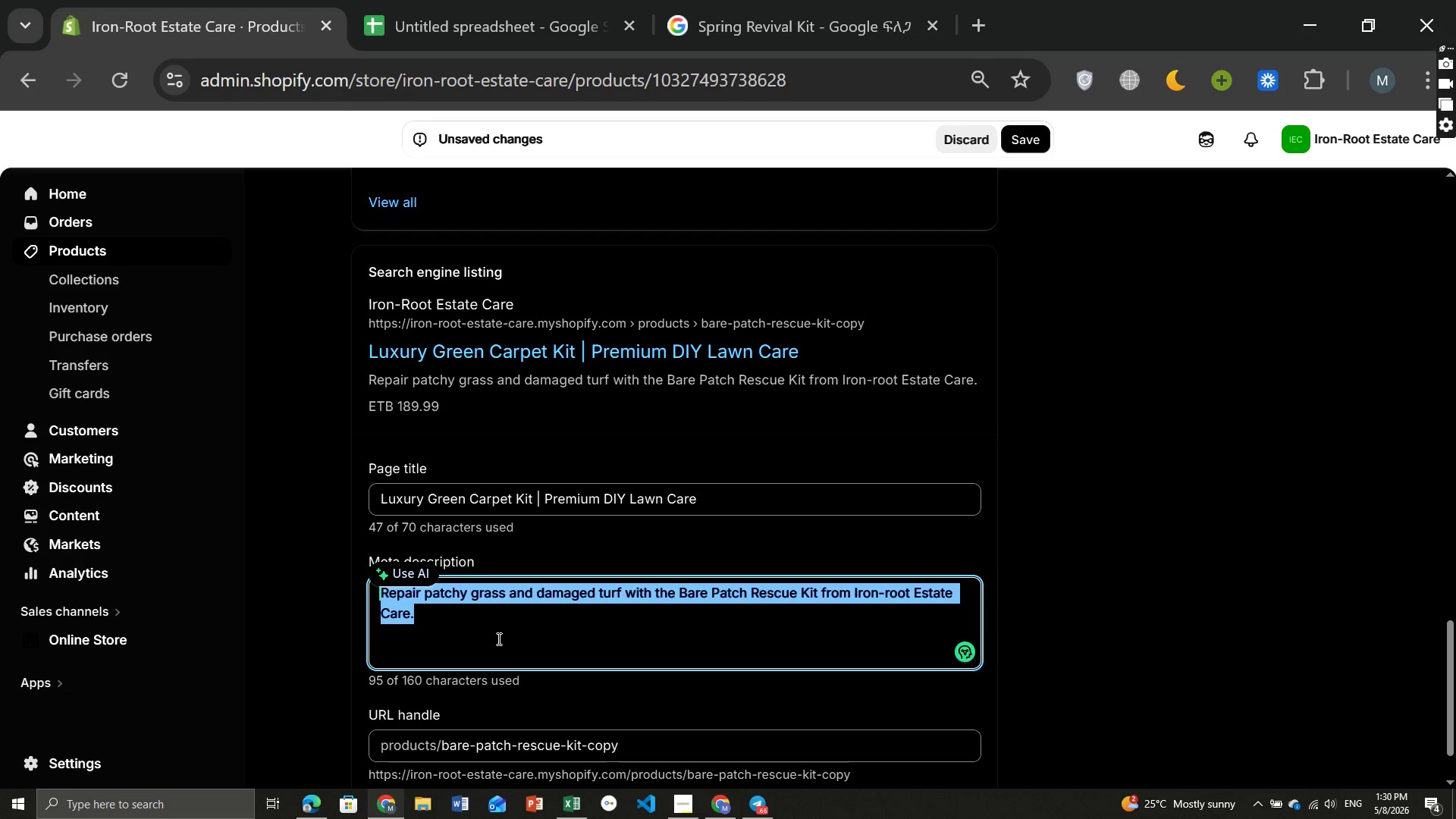 
key(Backspace)
 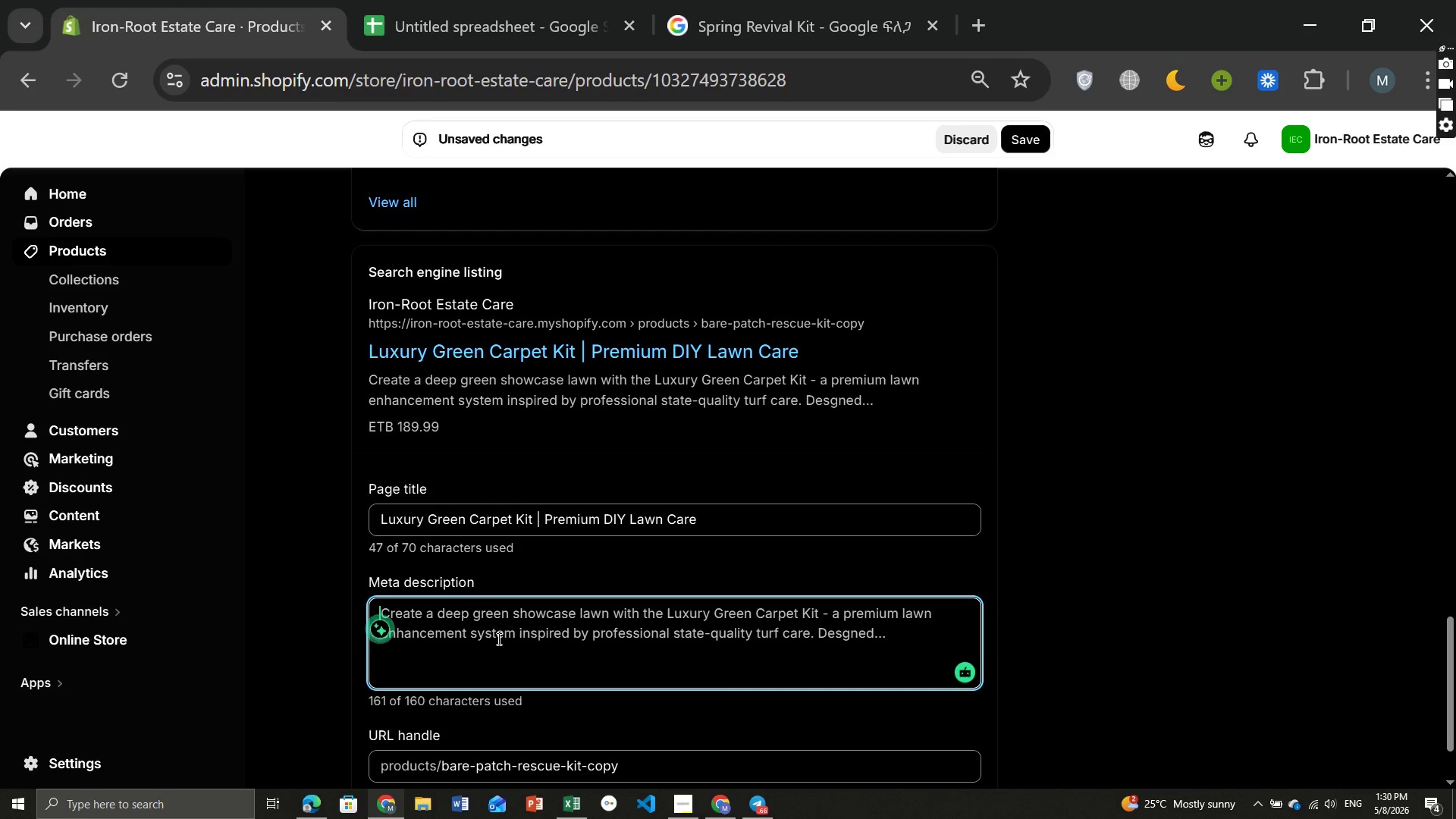 
type(Achieve deep green professional )
key(Backspace)
type(-looking turf with)
 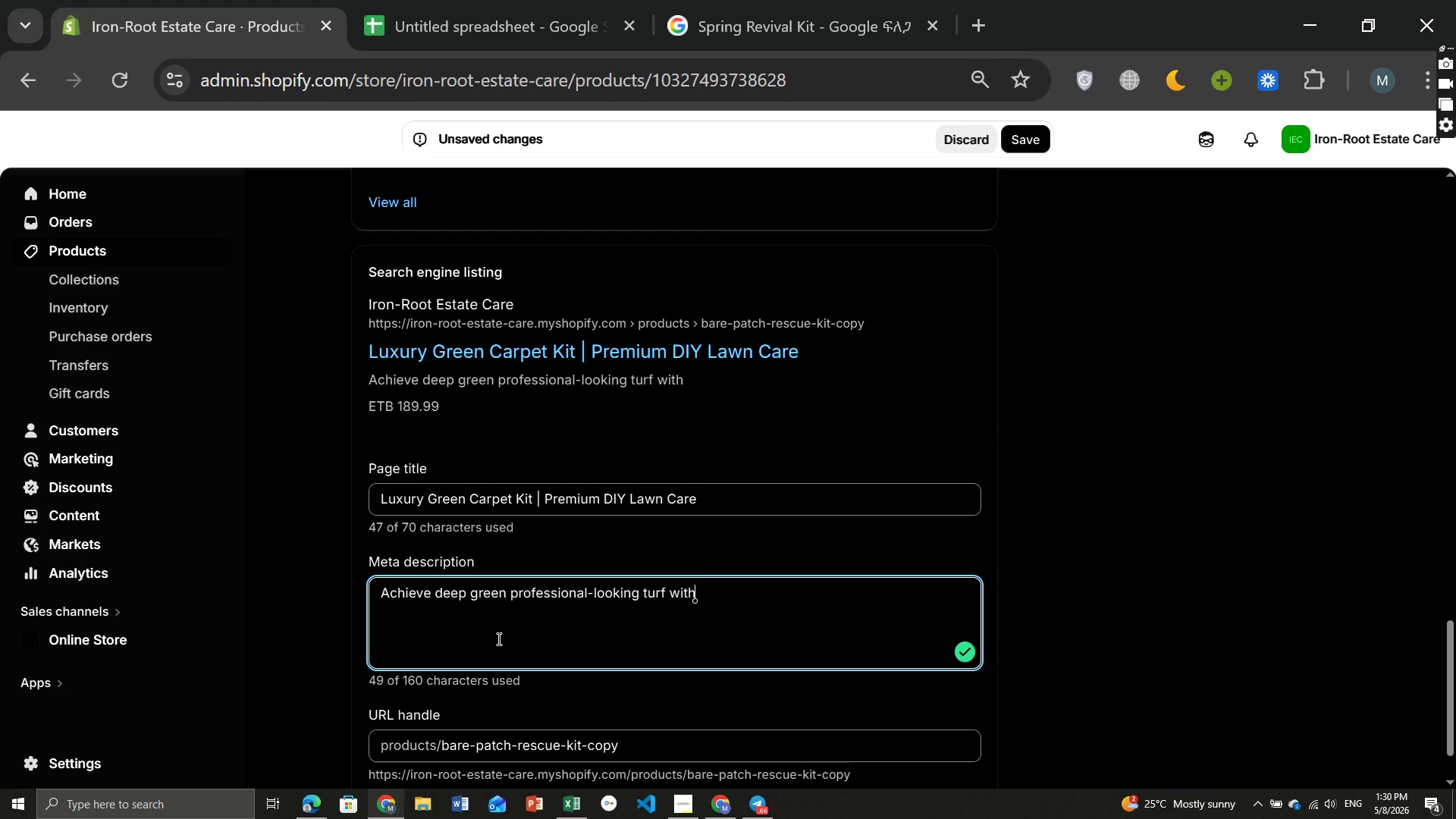 
type( the )
 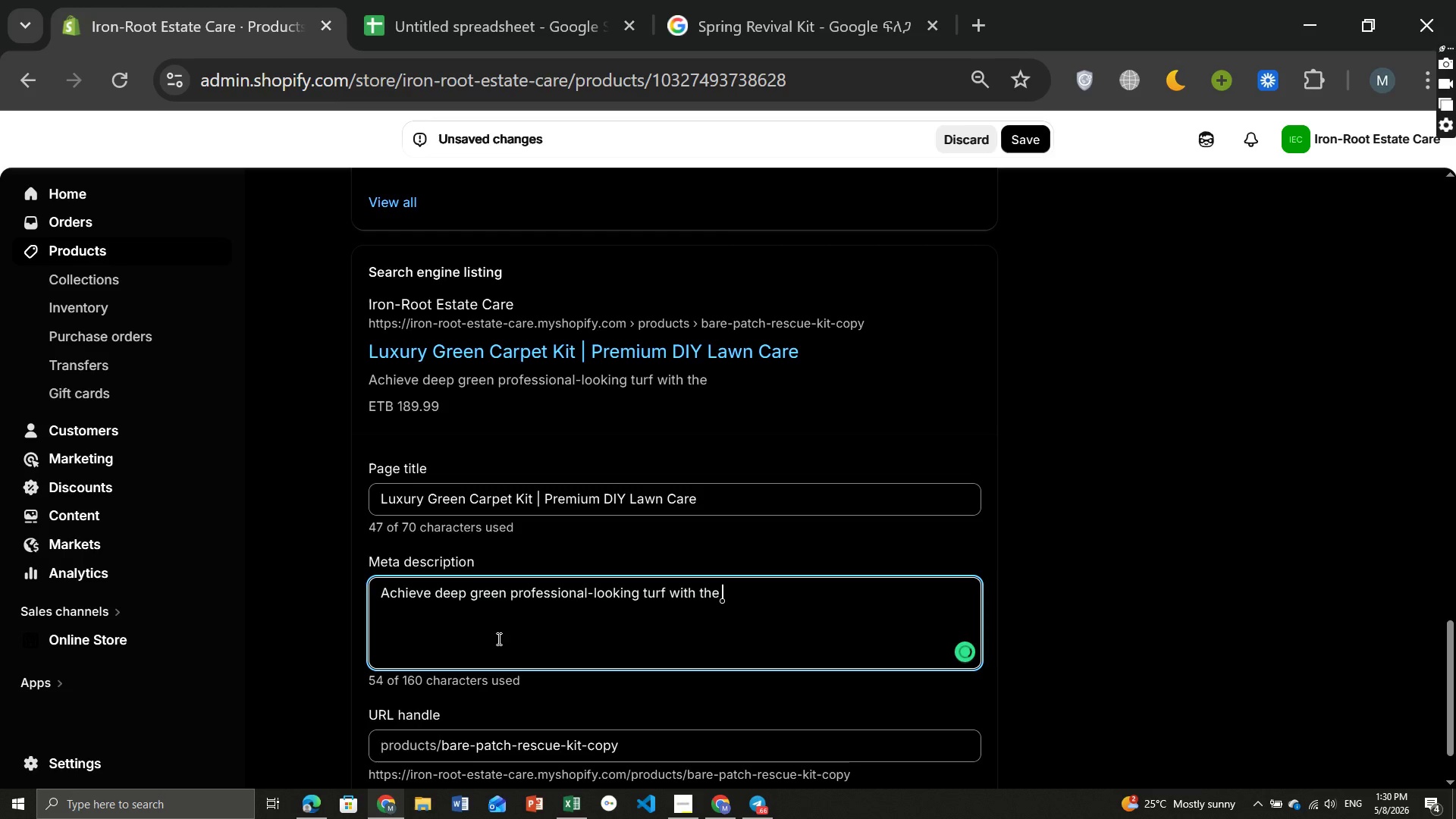 
key(Control+ControlLeft)
 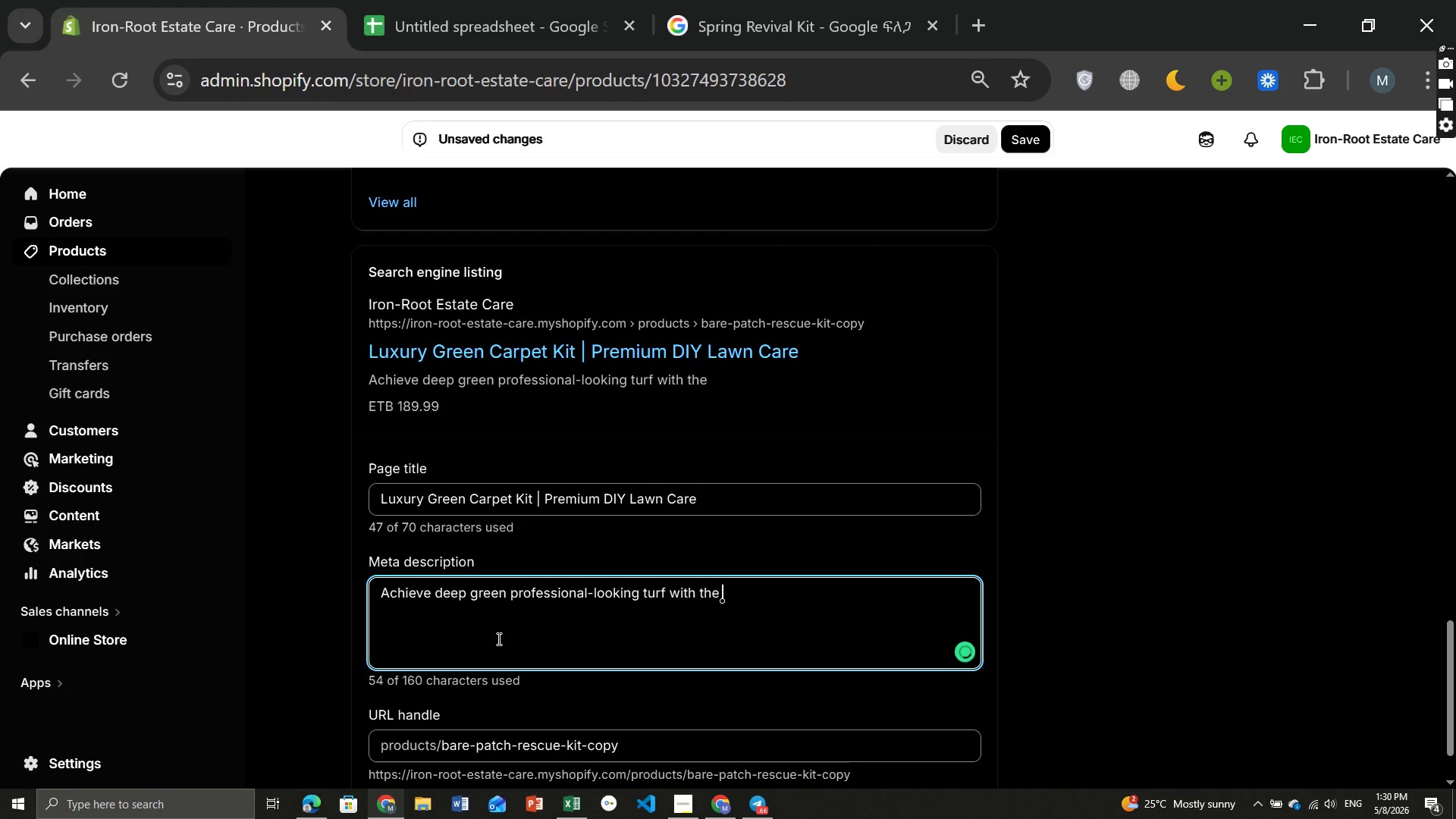 
key(Control+V)
 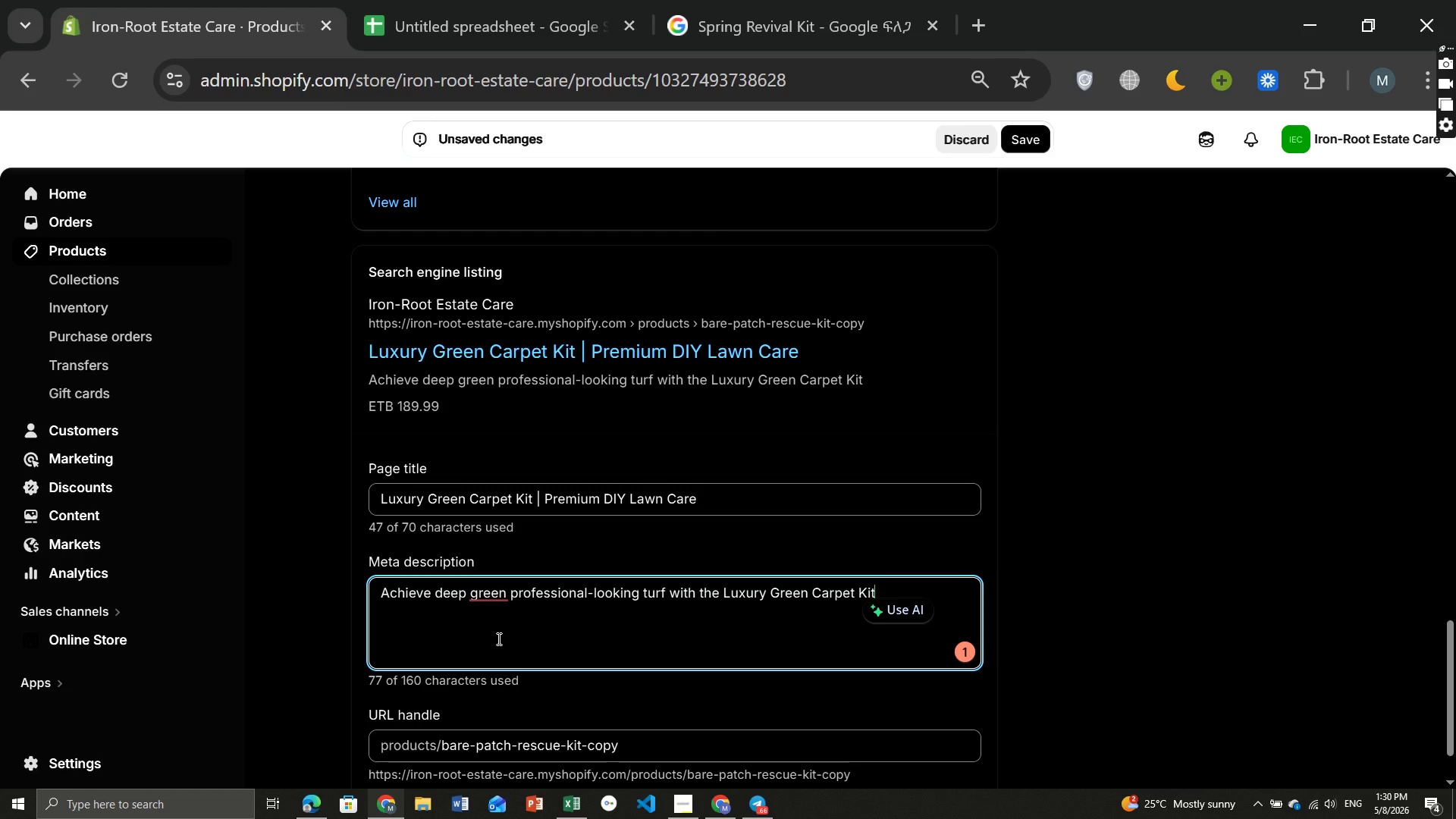 
type( from Iron-Root Estate Care.)
 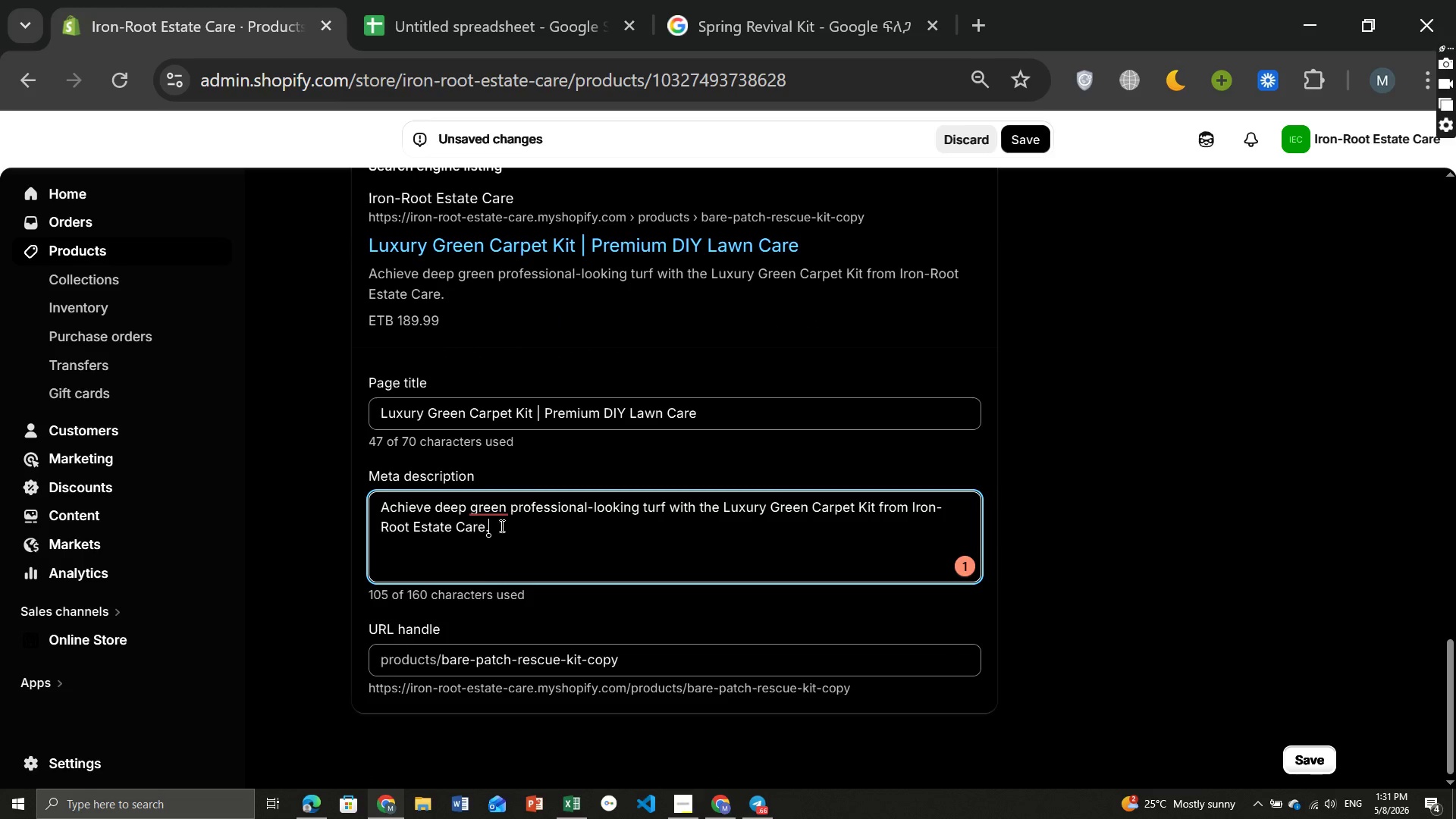 
left_click([491, 511])
 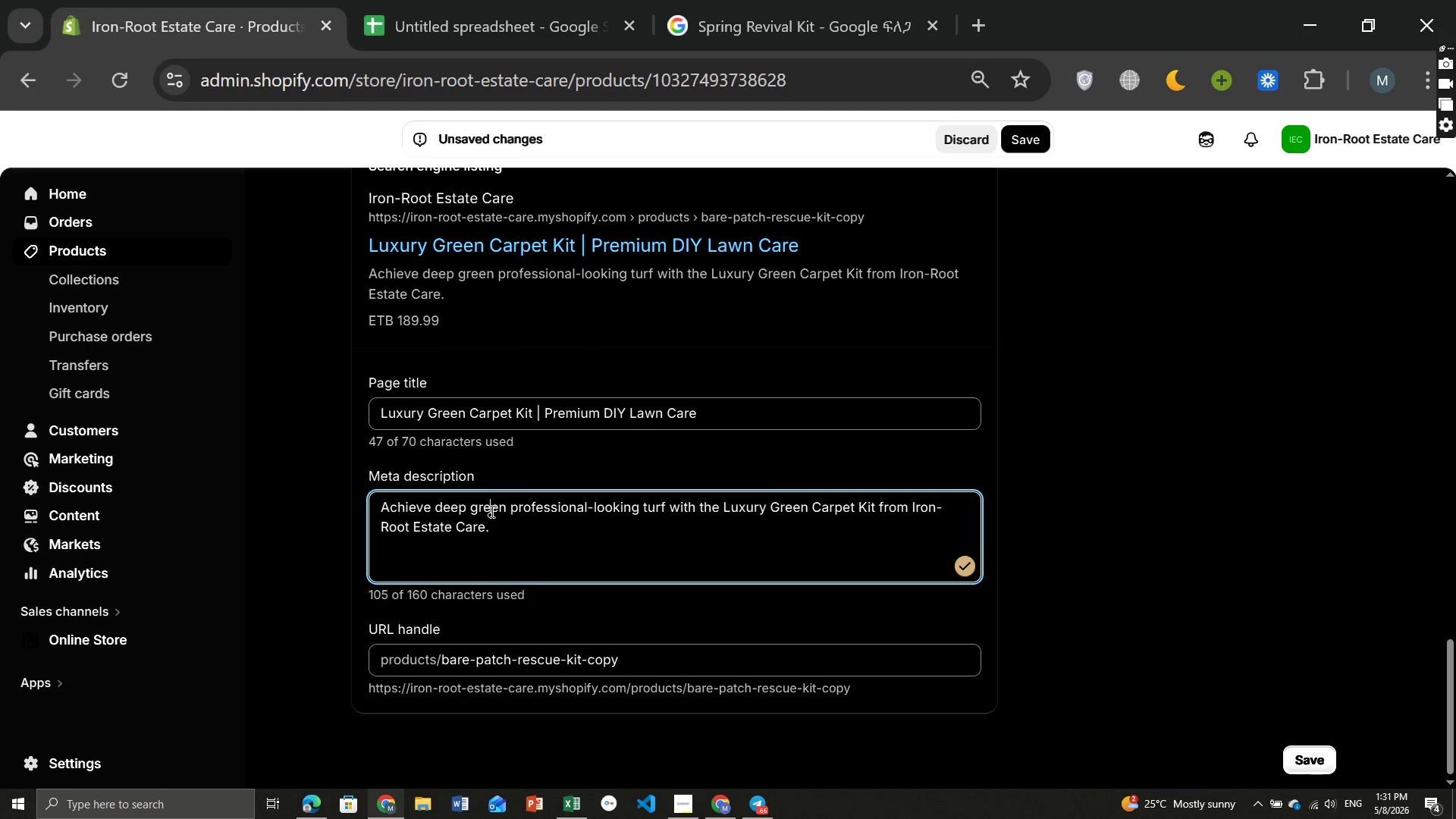 
left_click([491, 511])
 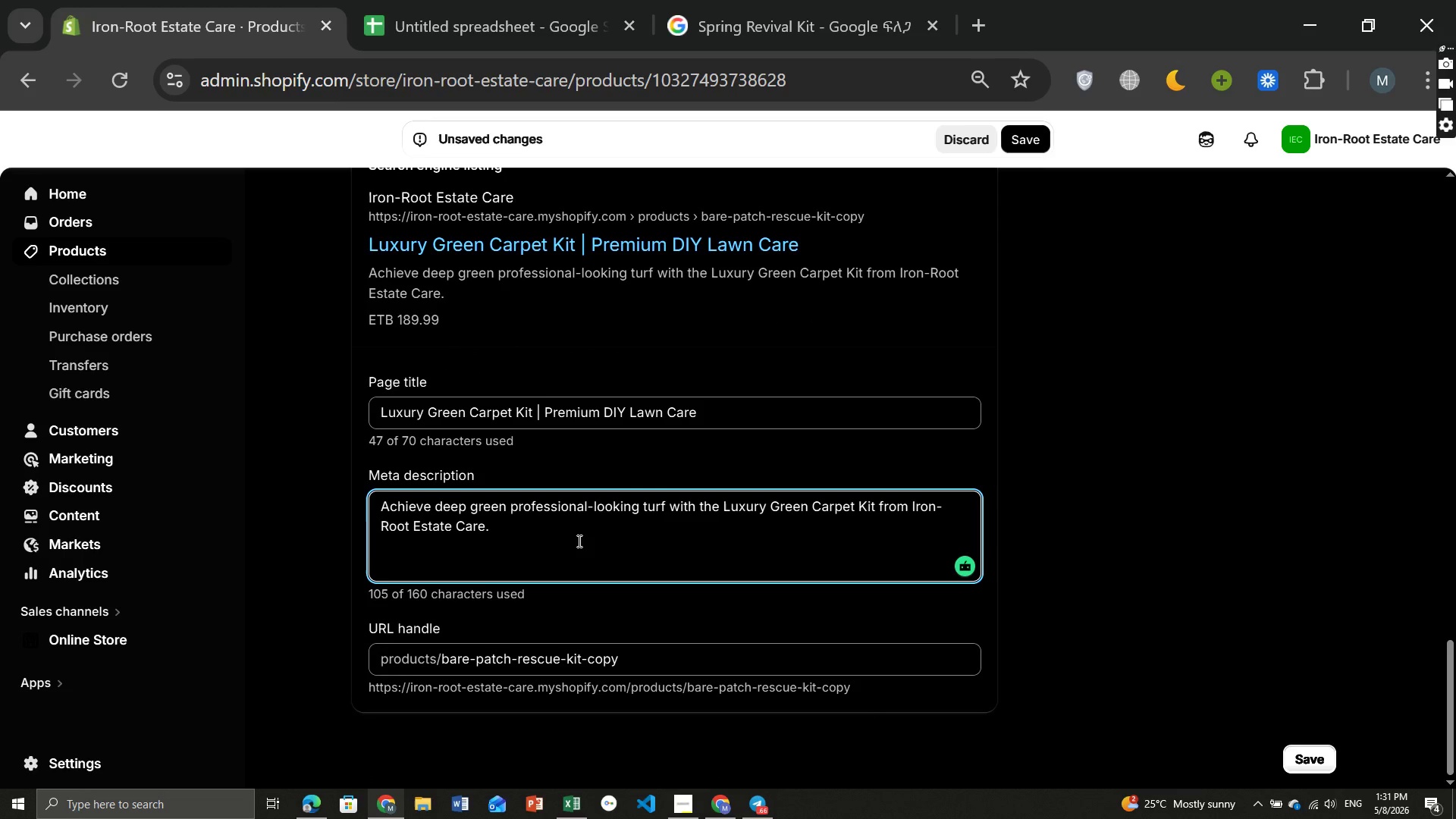 
wait(6.33)
 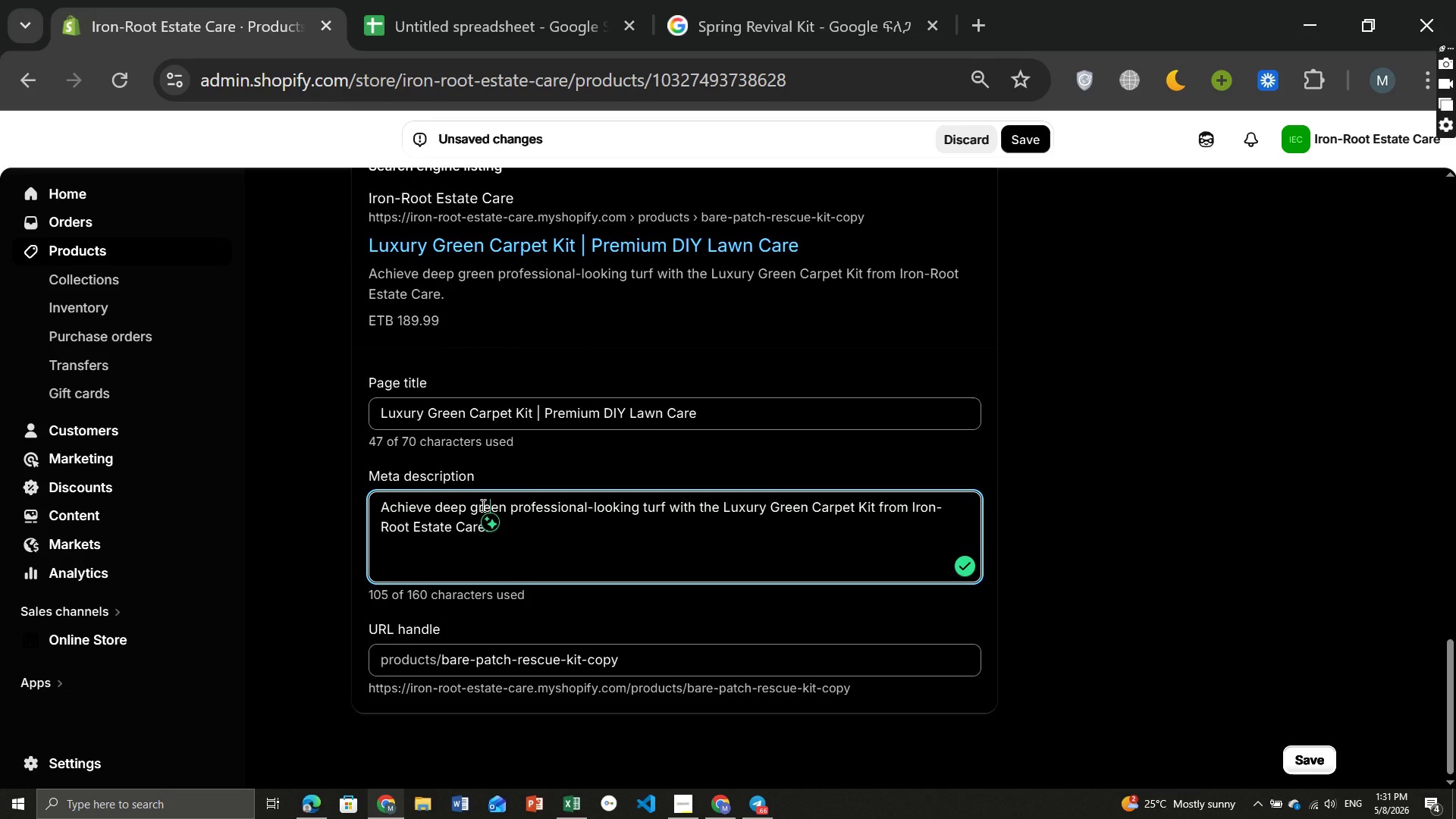 
left_click([628, 657])
 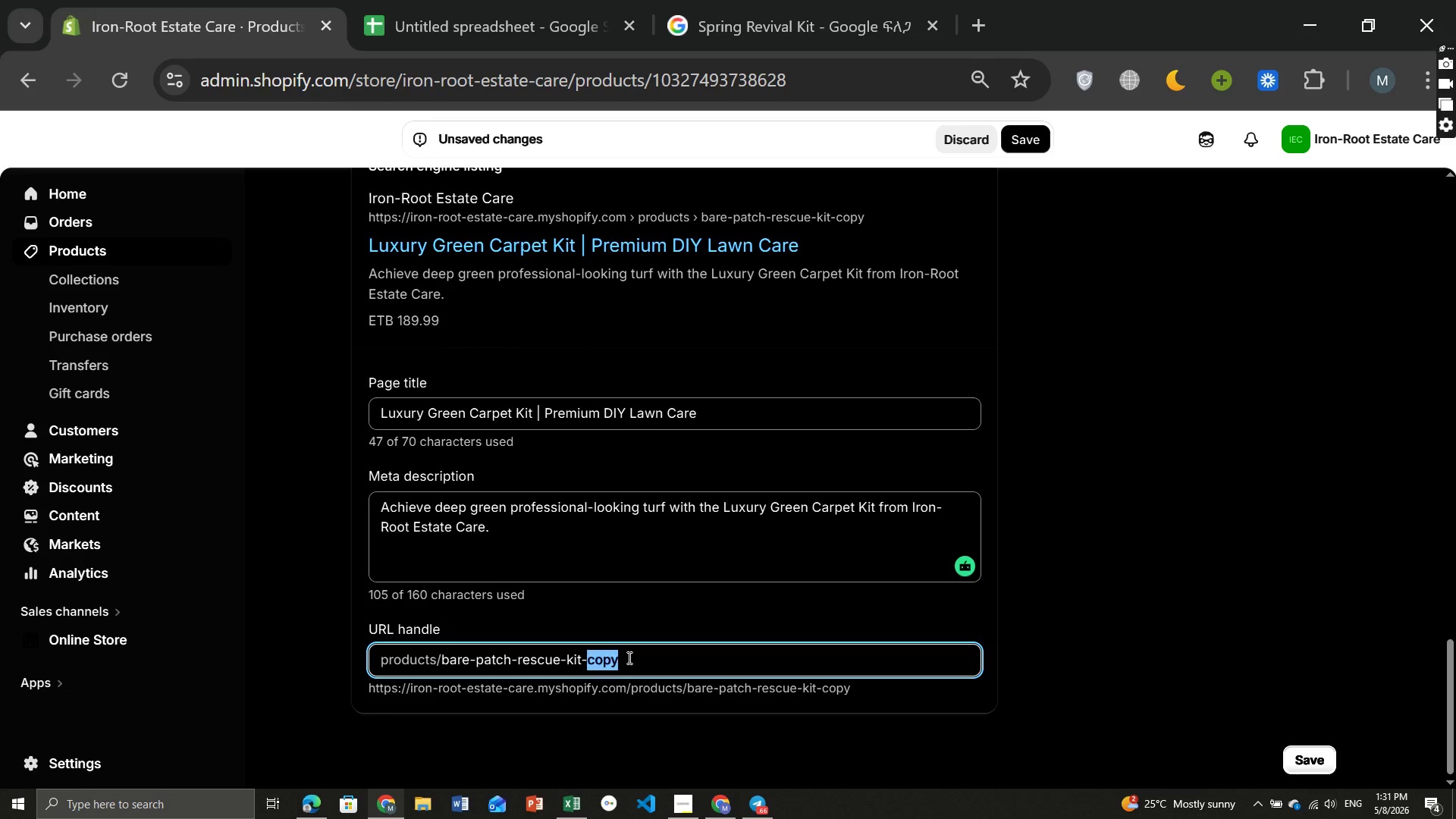 
left_click_drag(start_coordinate=[628, 657], to_coordinate=[450, 646])
 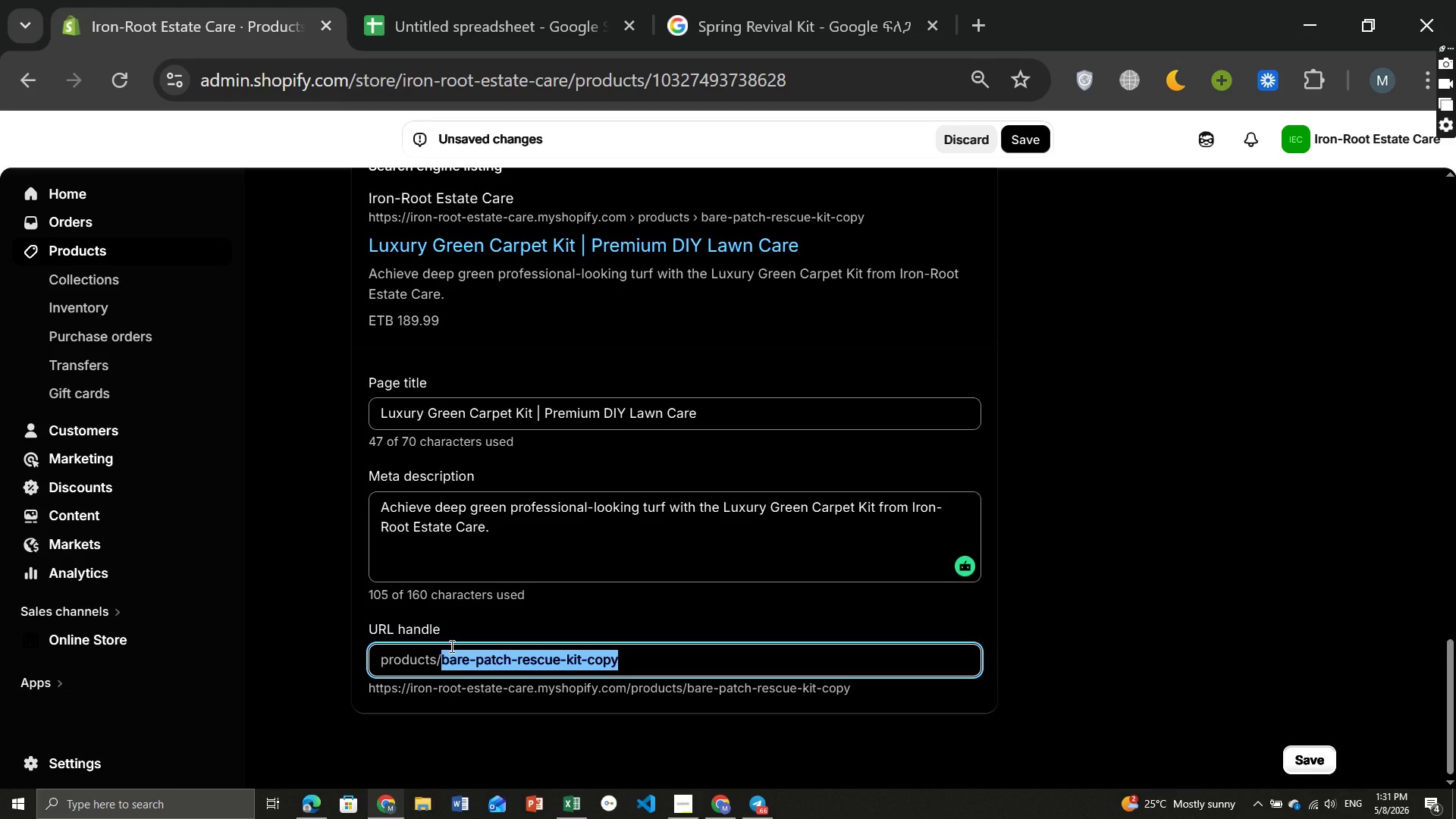 
type(luxury-green-carper-kit)
 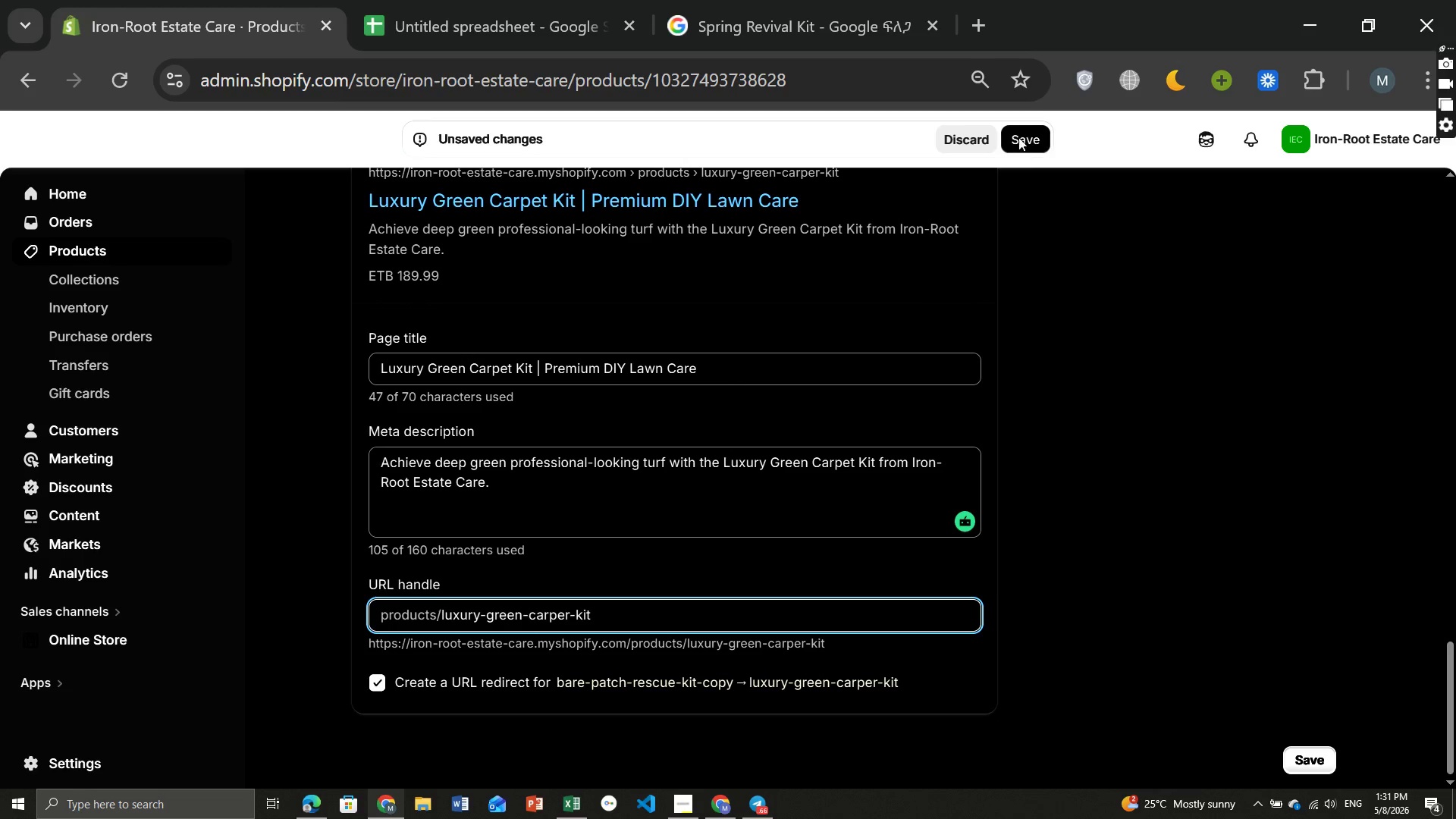 
left_click([1028, 132])
 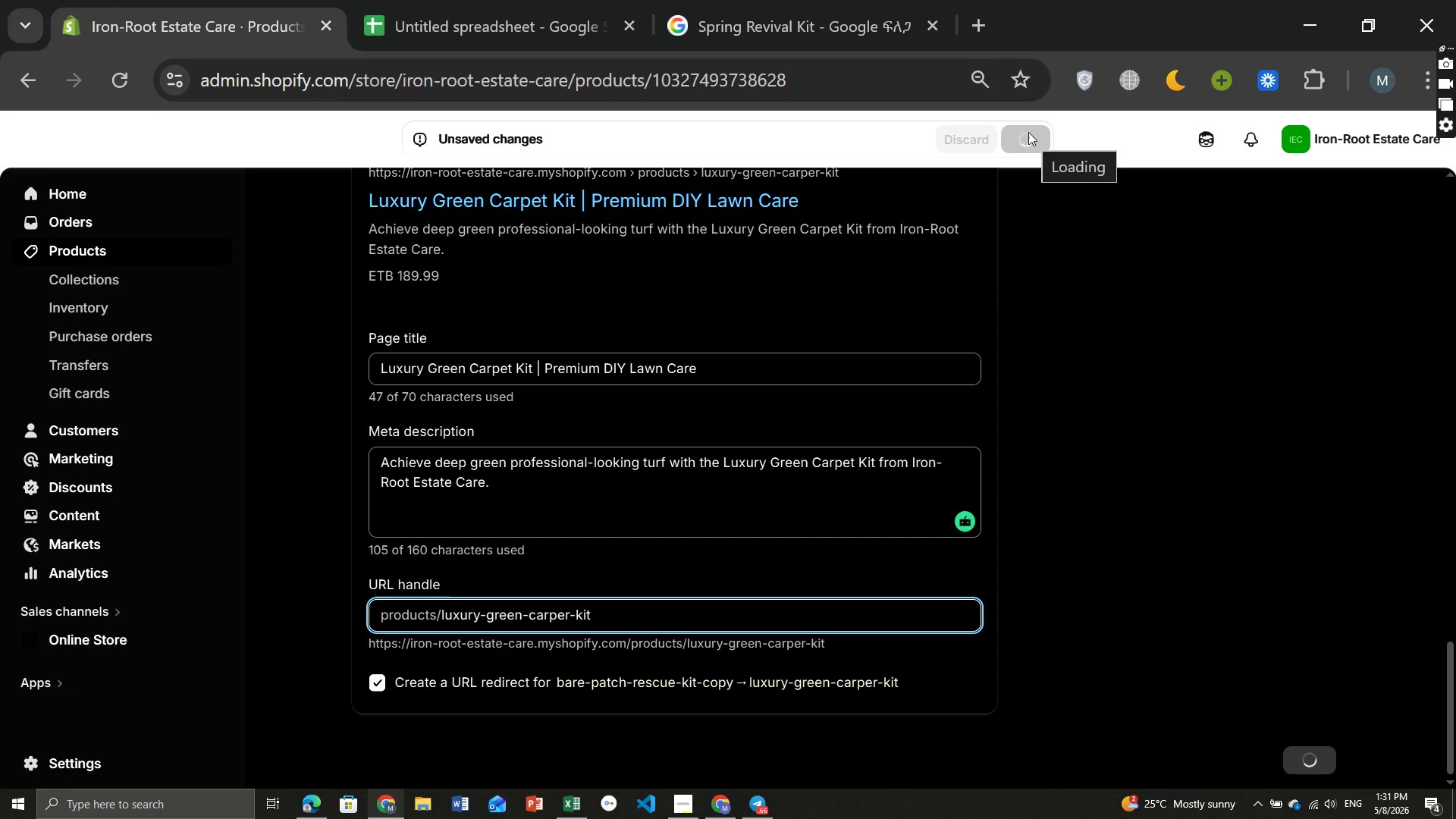 
wait(6.48)
 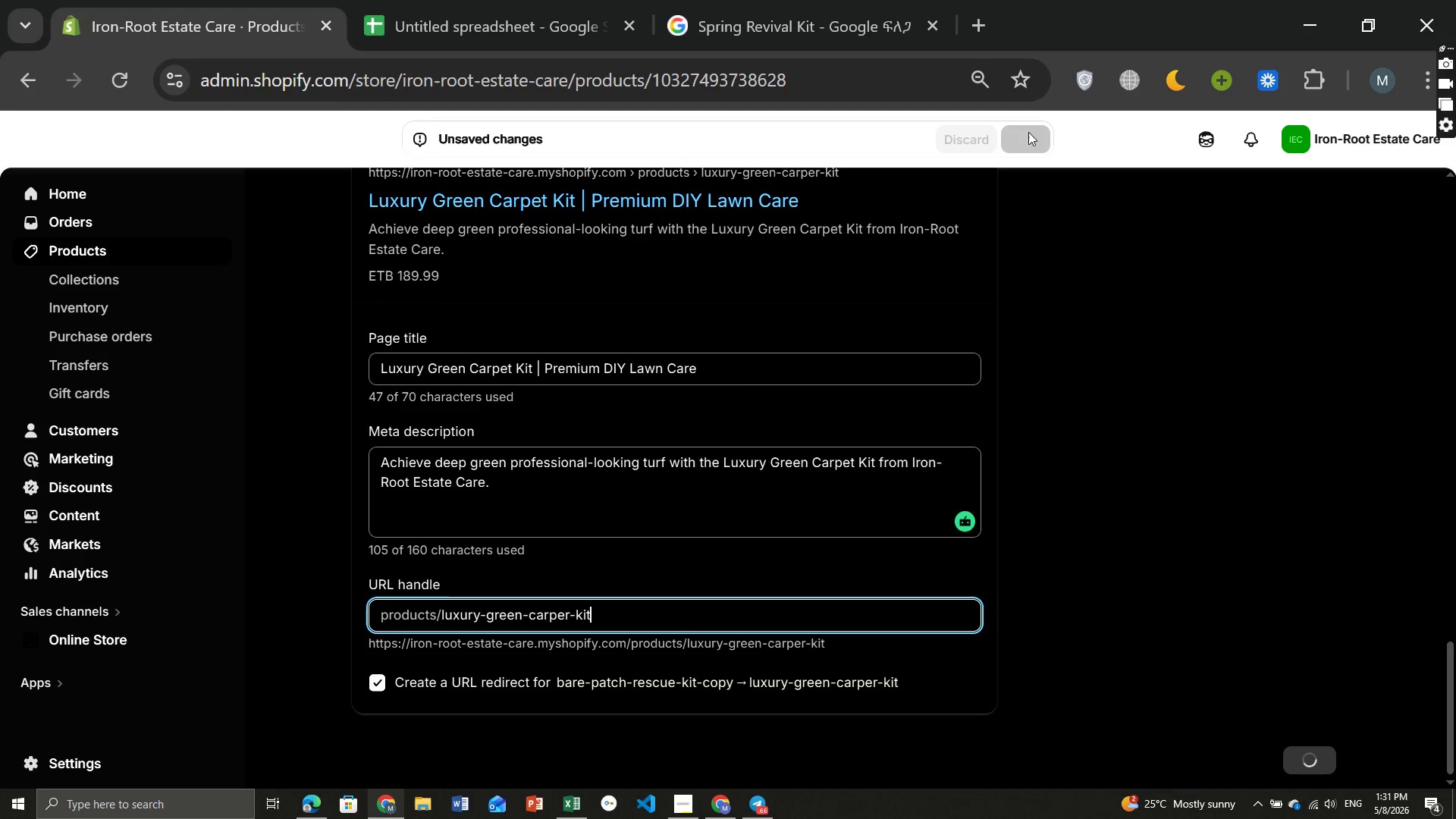 
mouse_move([779, 378])
 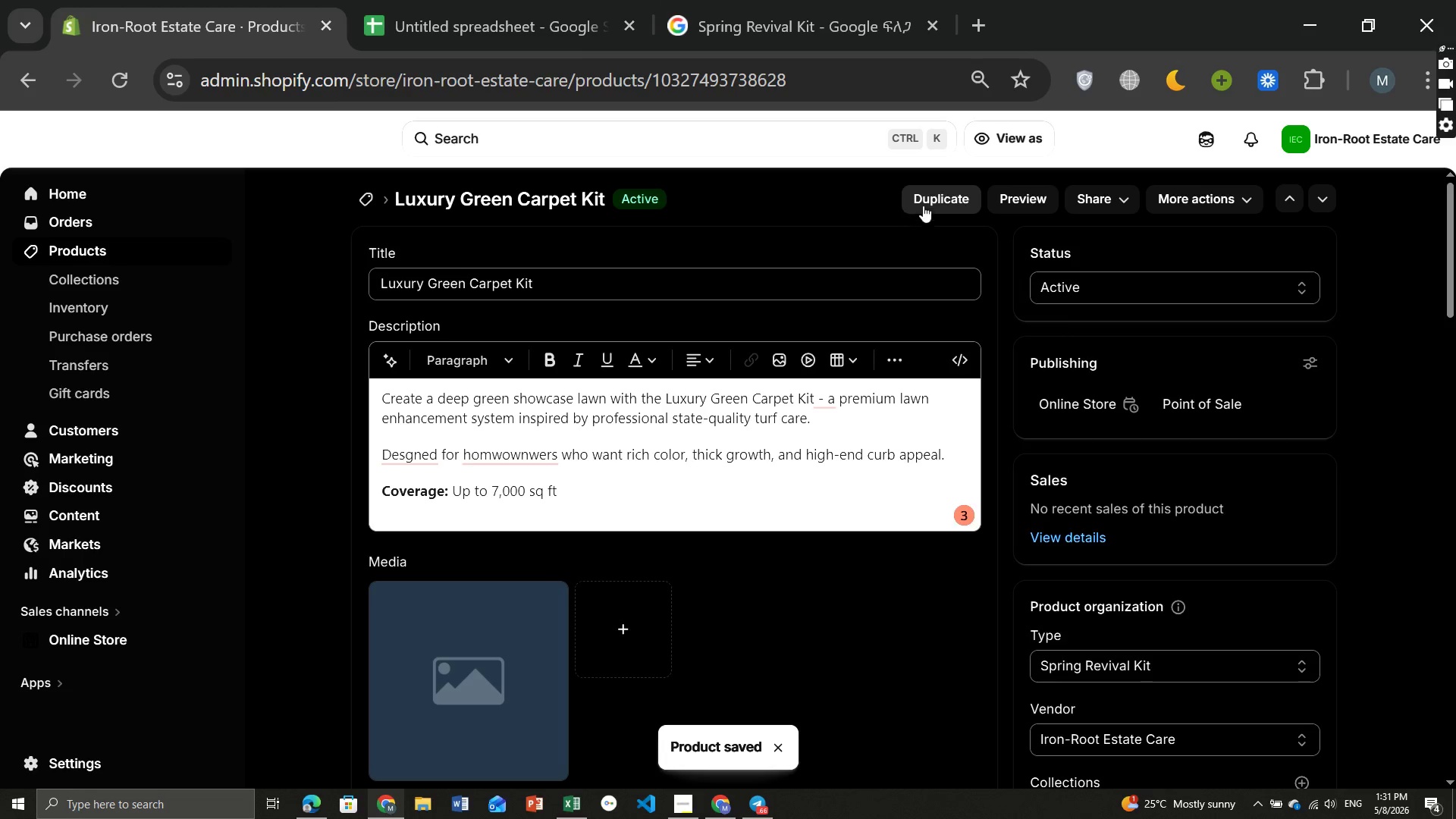 
left_click([928, 196])
 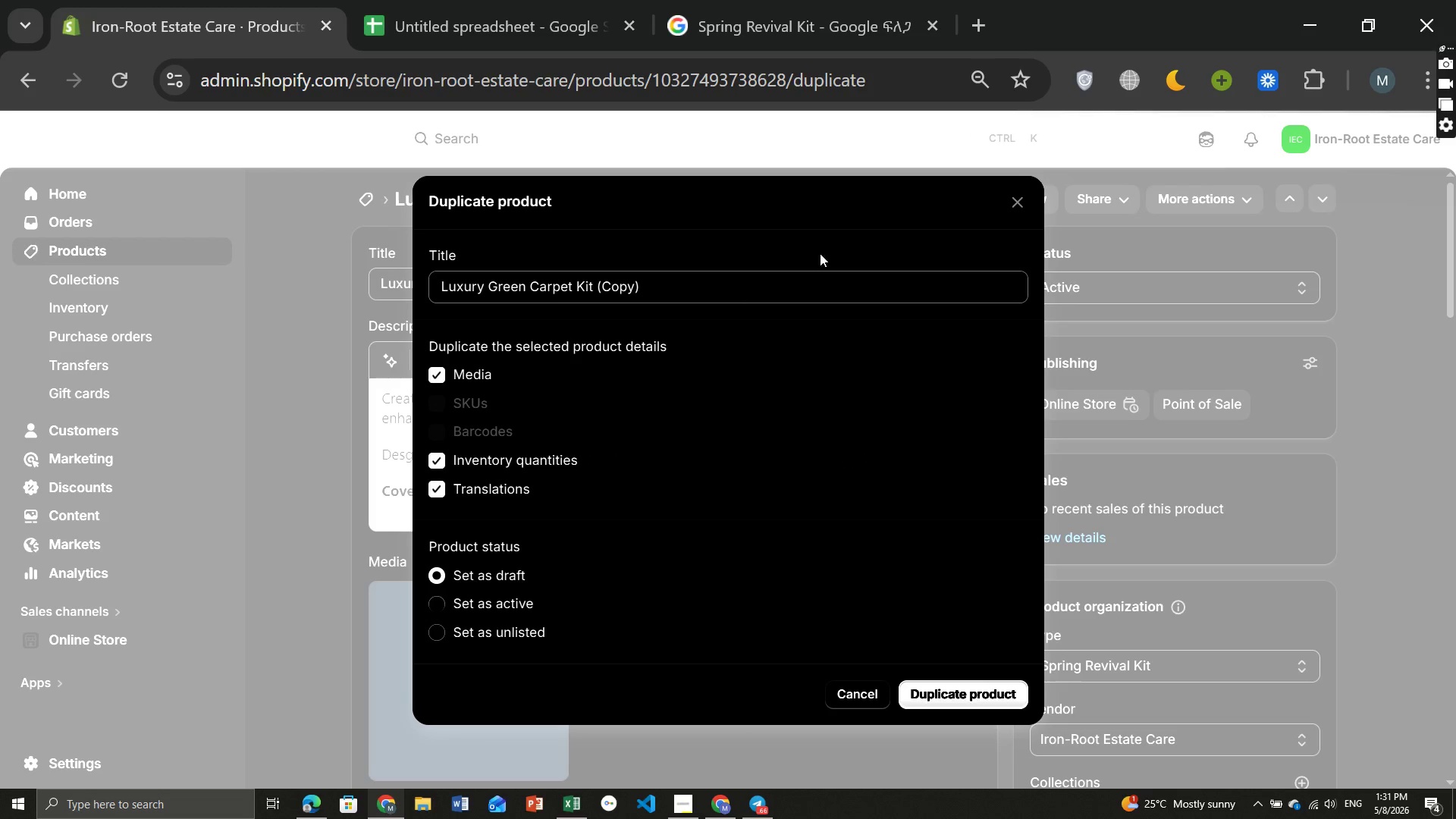 
wait(5.41)
 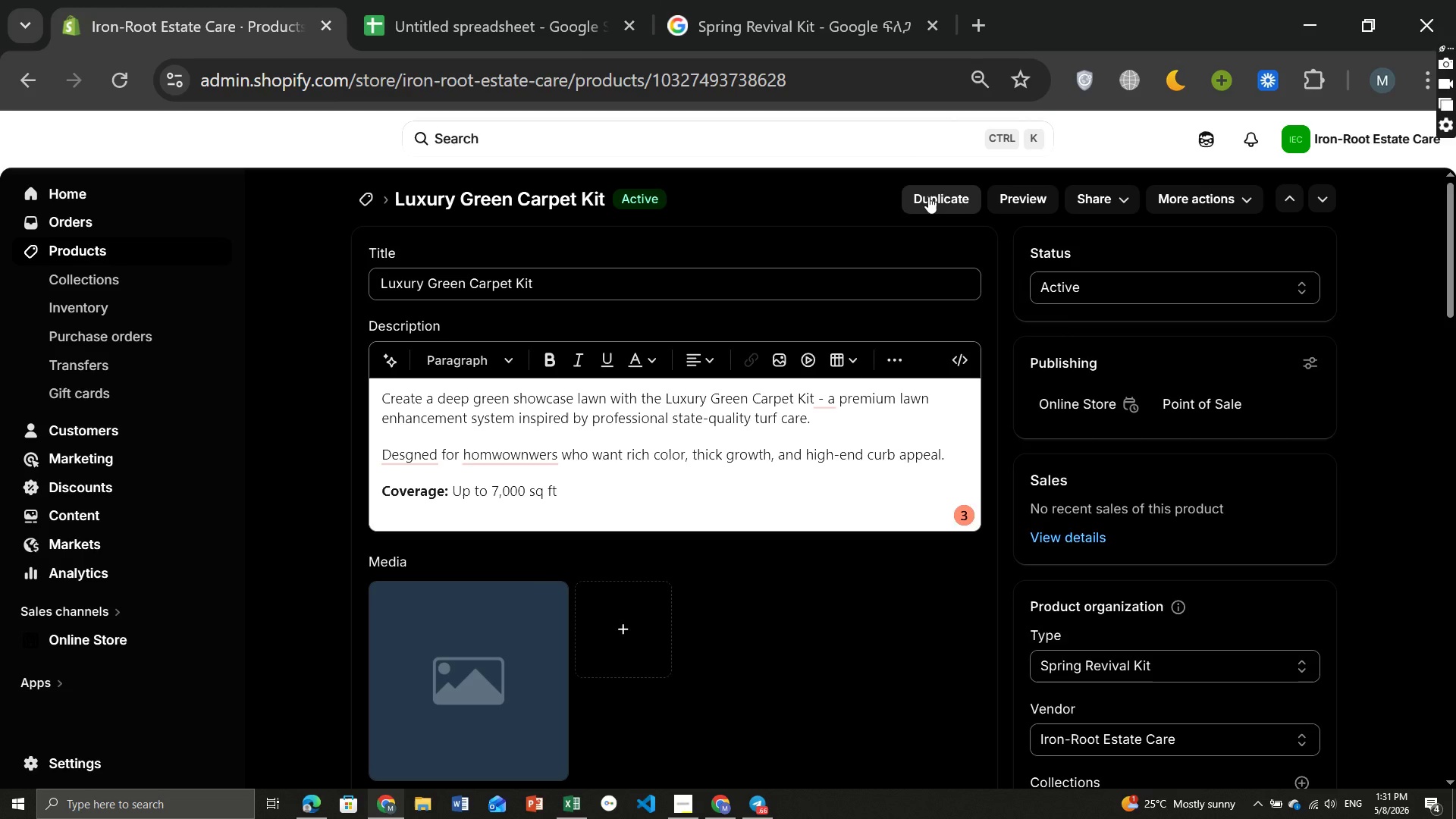 
left_click([441, 593])
 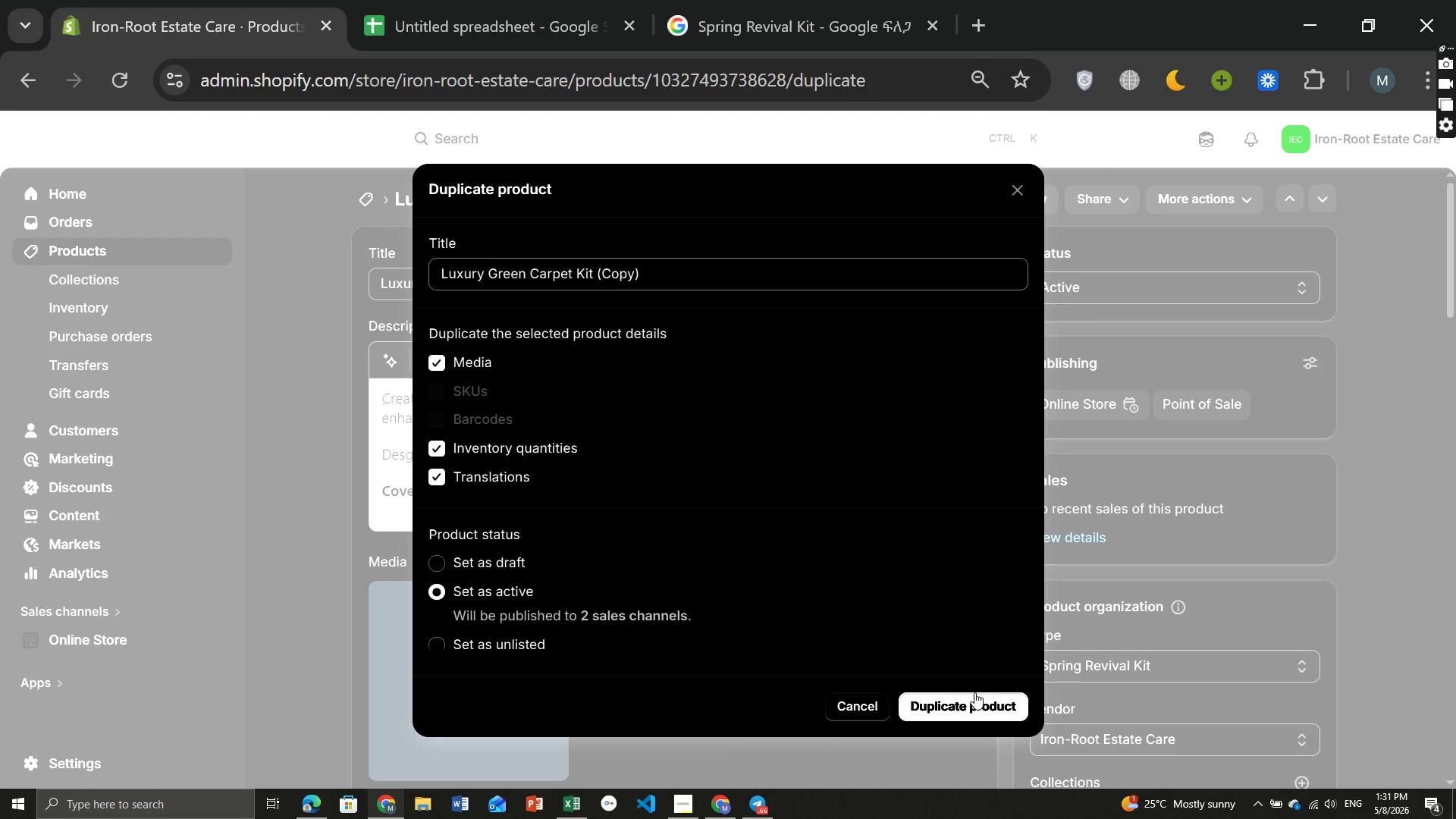 
left_click([955, 702])
 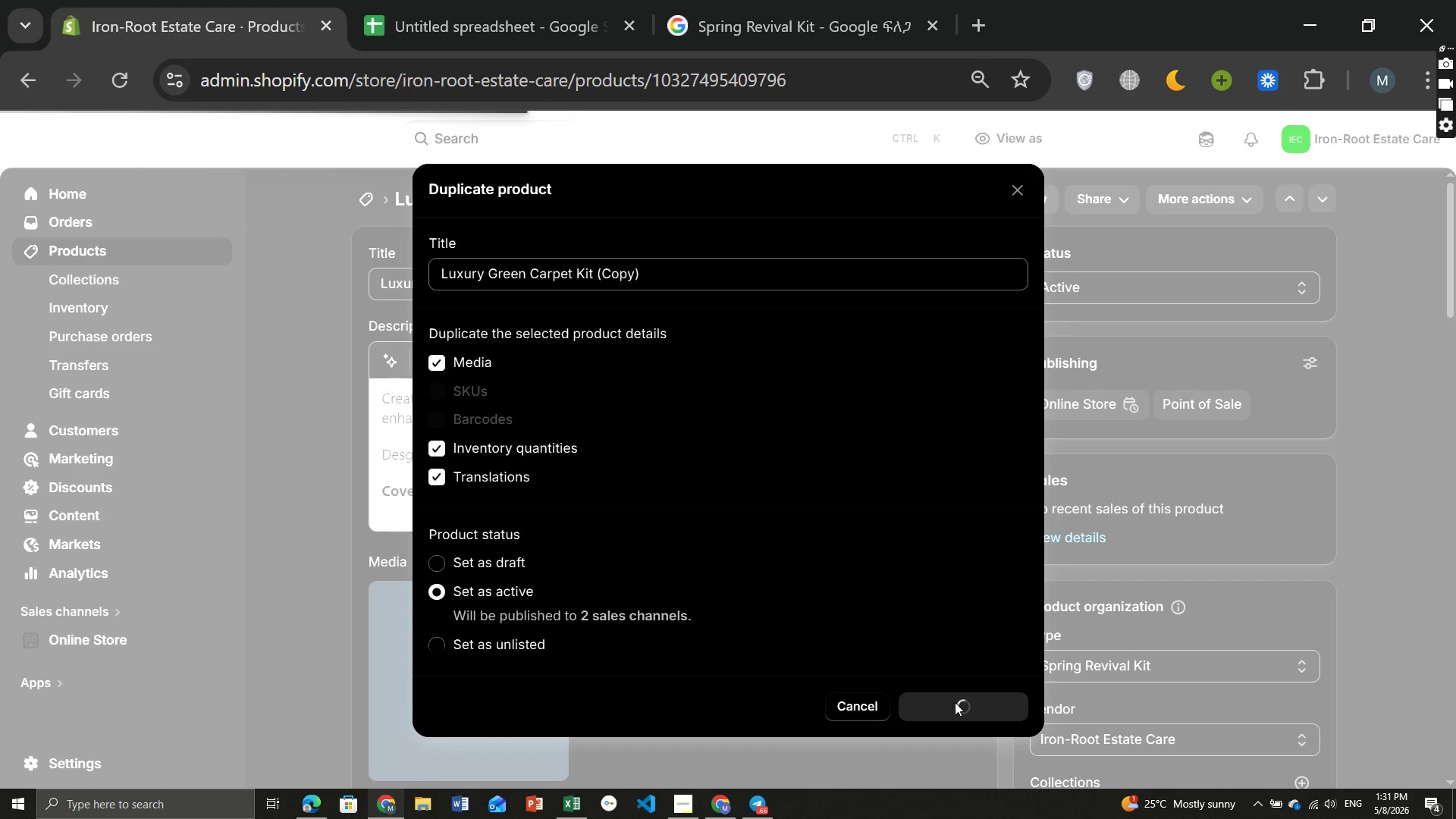 
wait(11.08)
 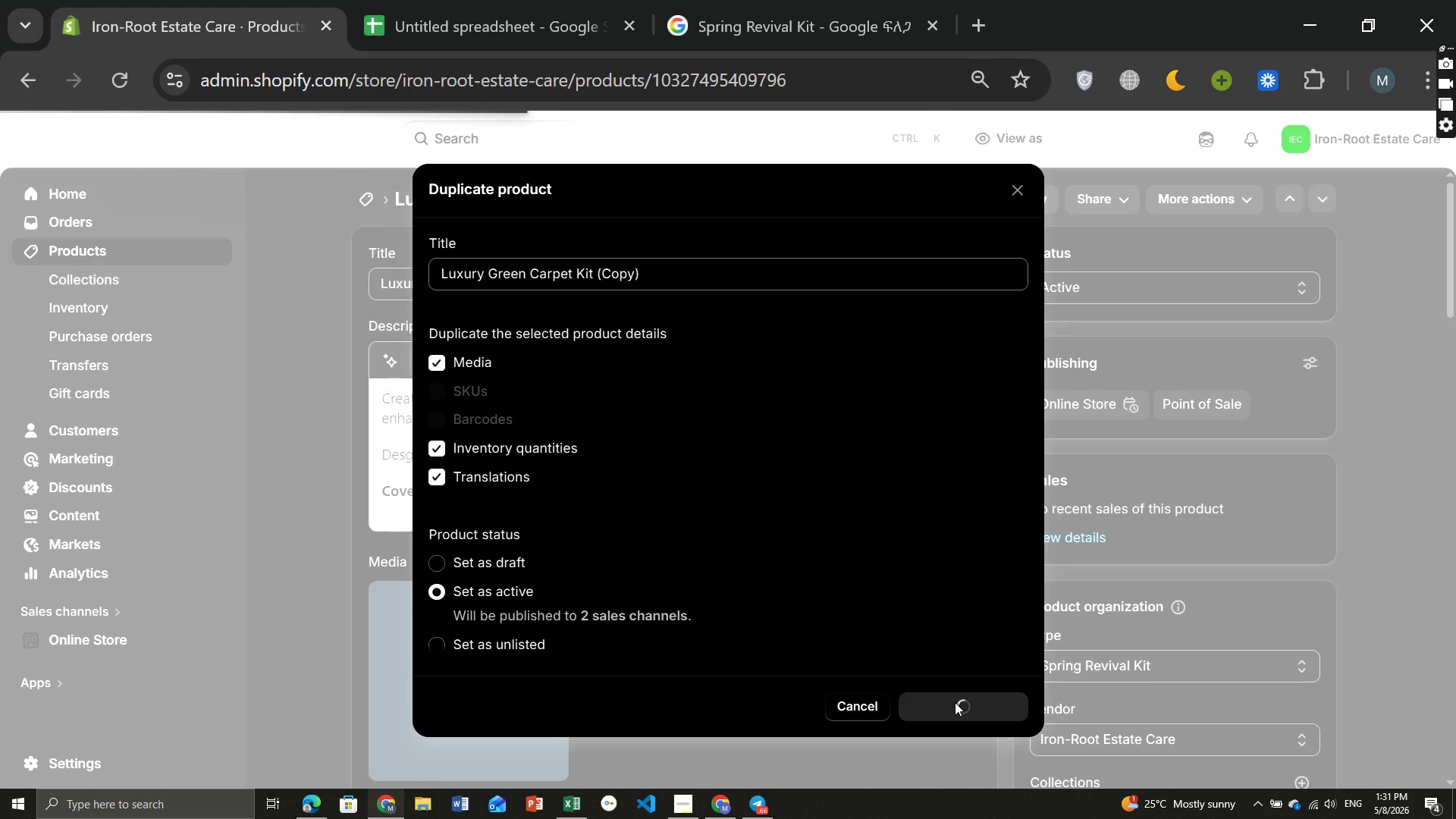 
left_click([643, 280])
 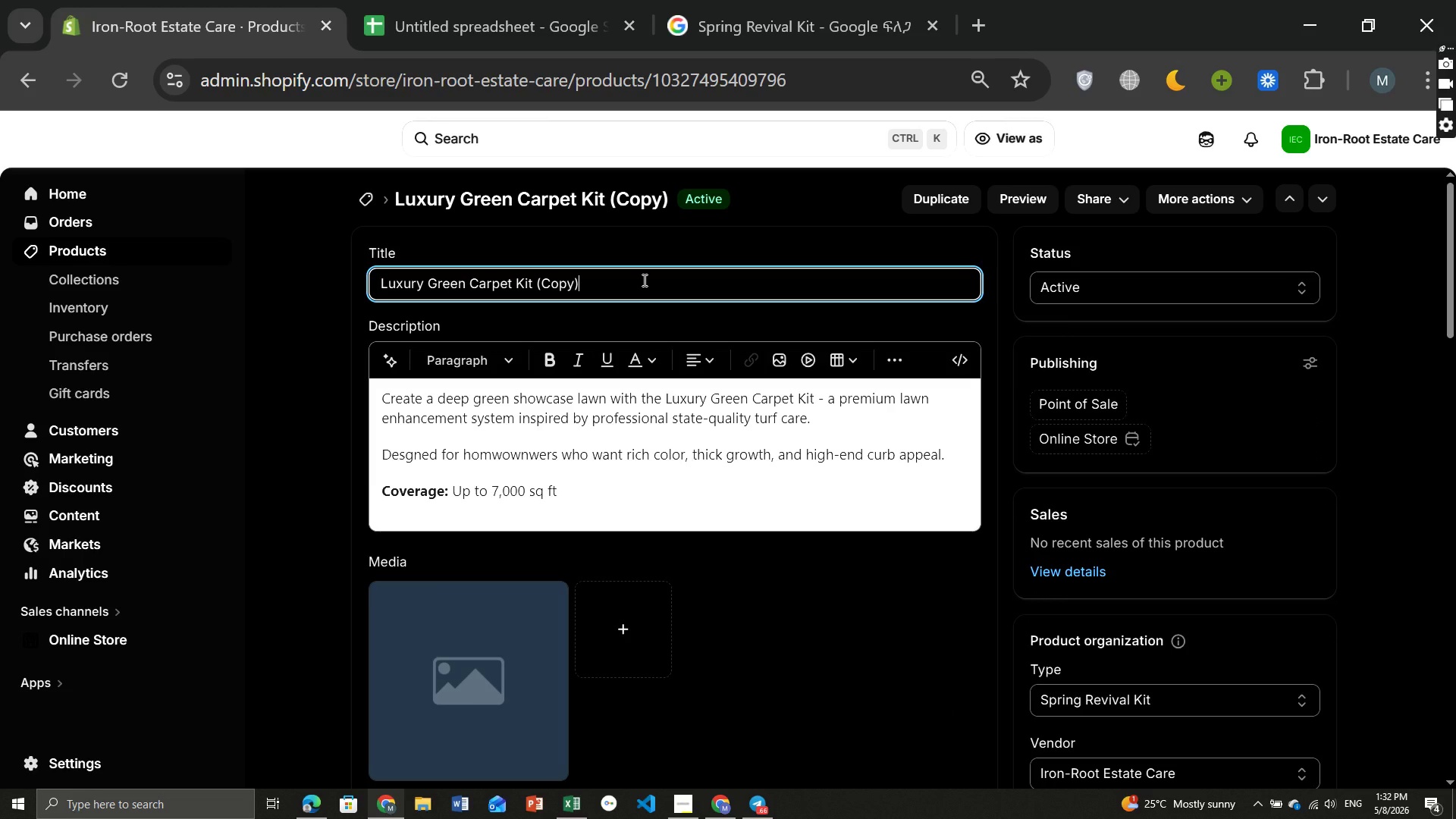 
key(Control+A)
 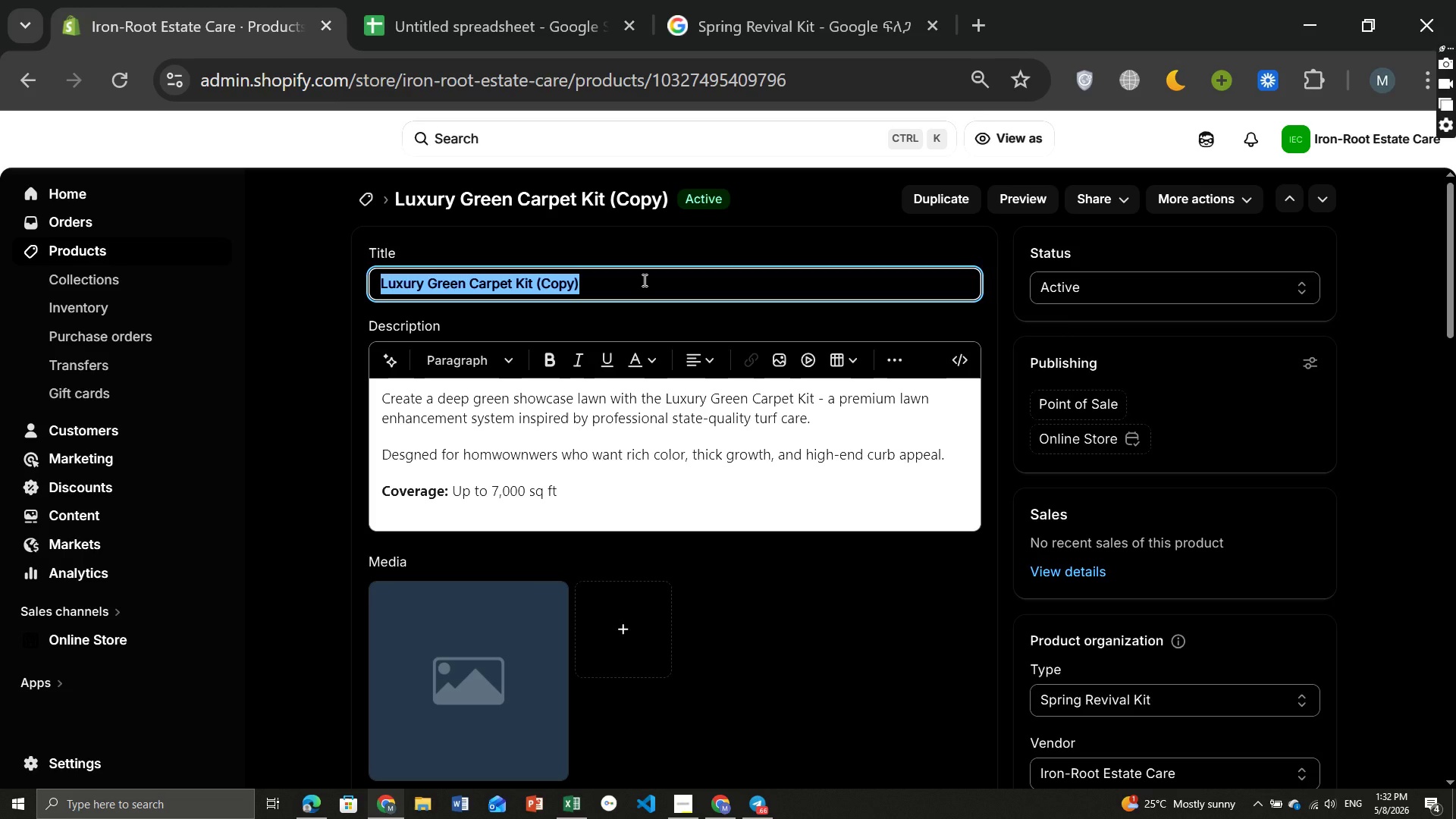 
key(Backspace)
type(Moss)
 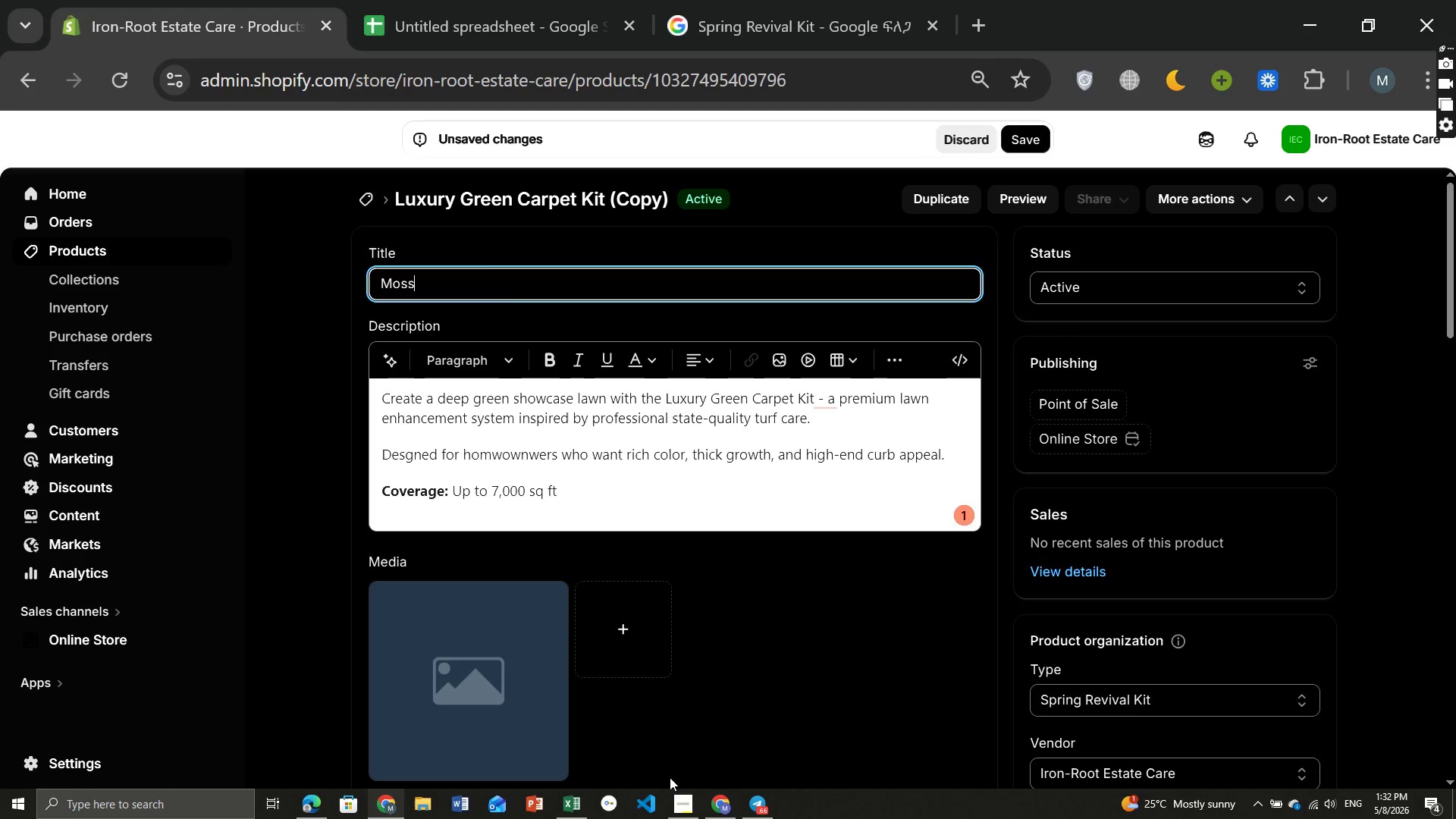 
left_click([685, 799])